 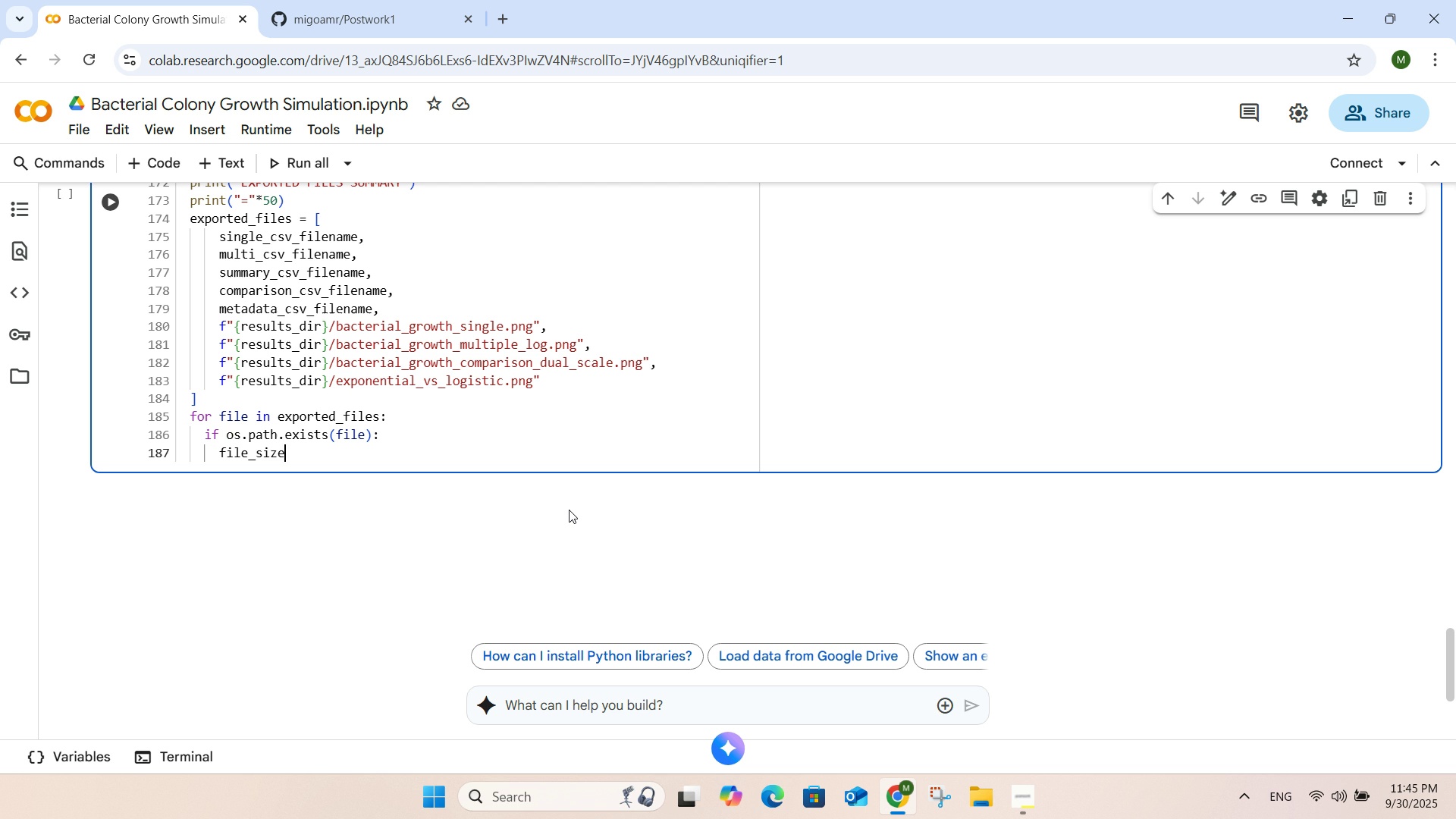 
type( = os.path/getsize)
 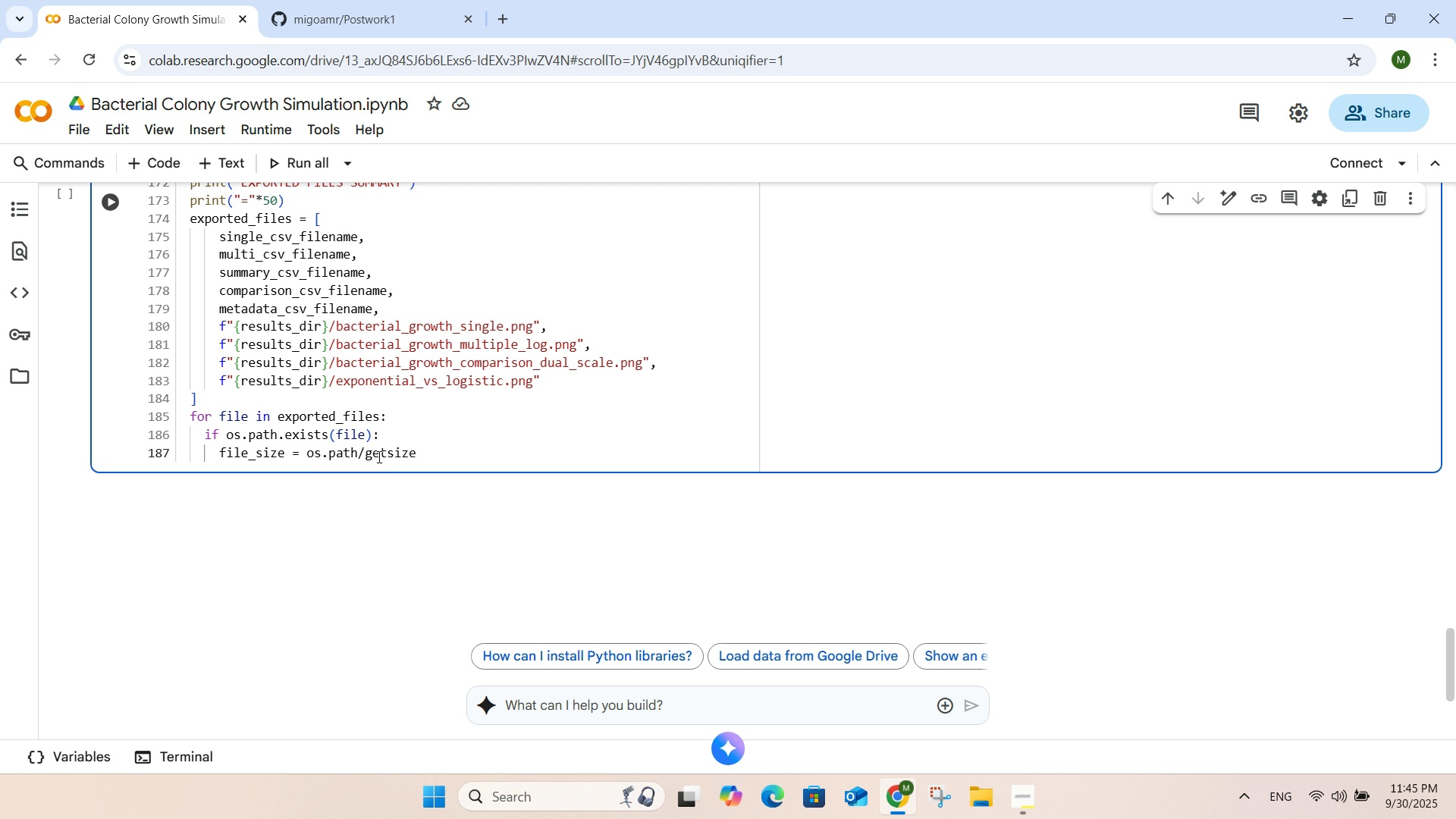 
left_click([362, 457])
 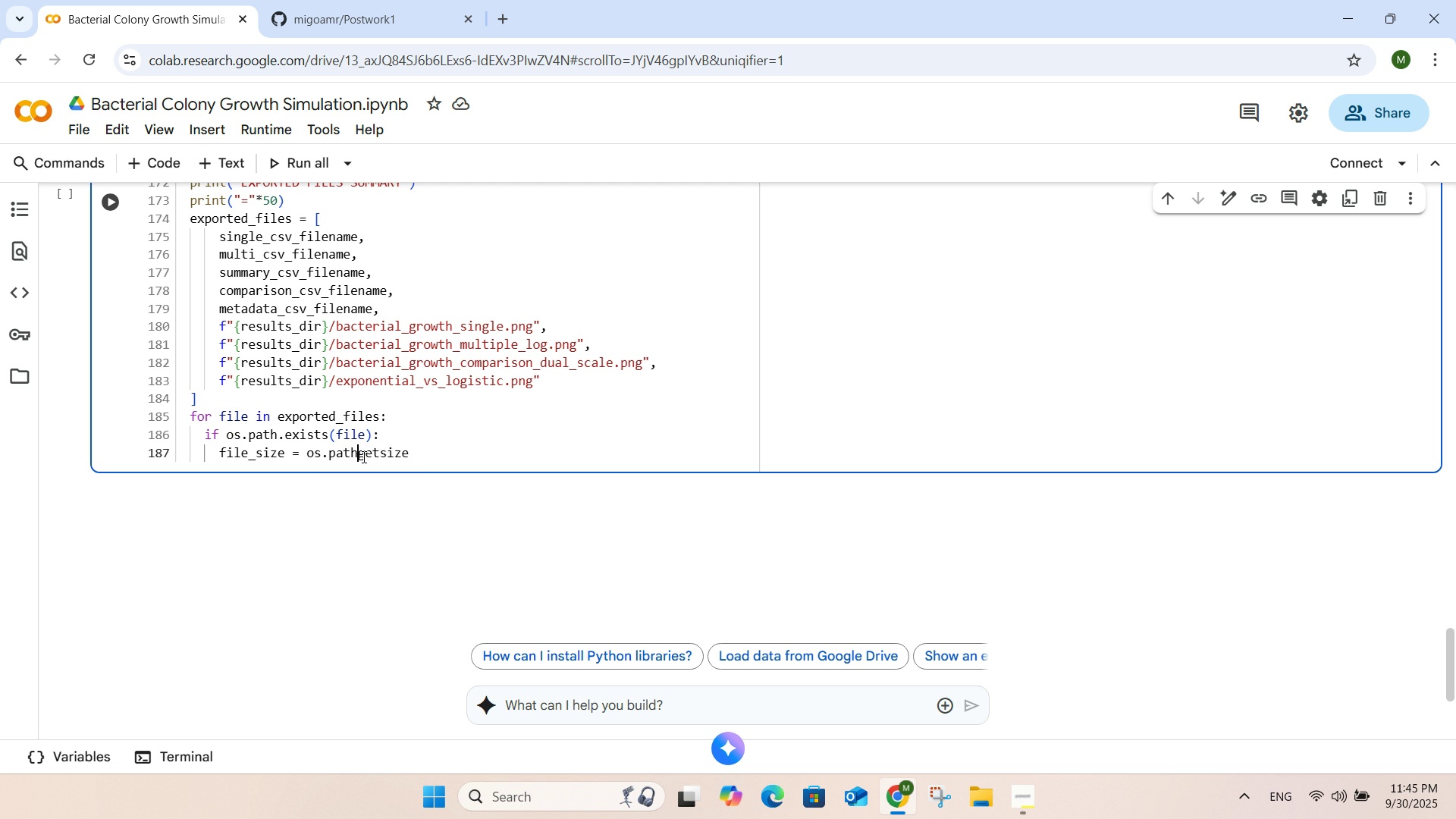 
key(Backspace)
 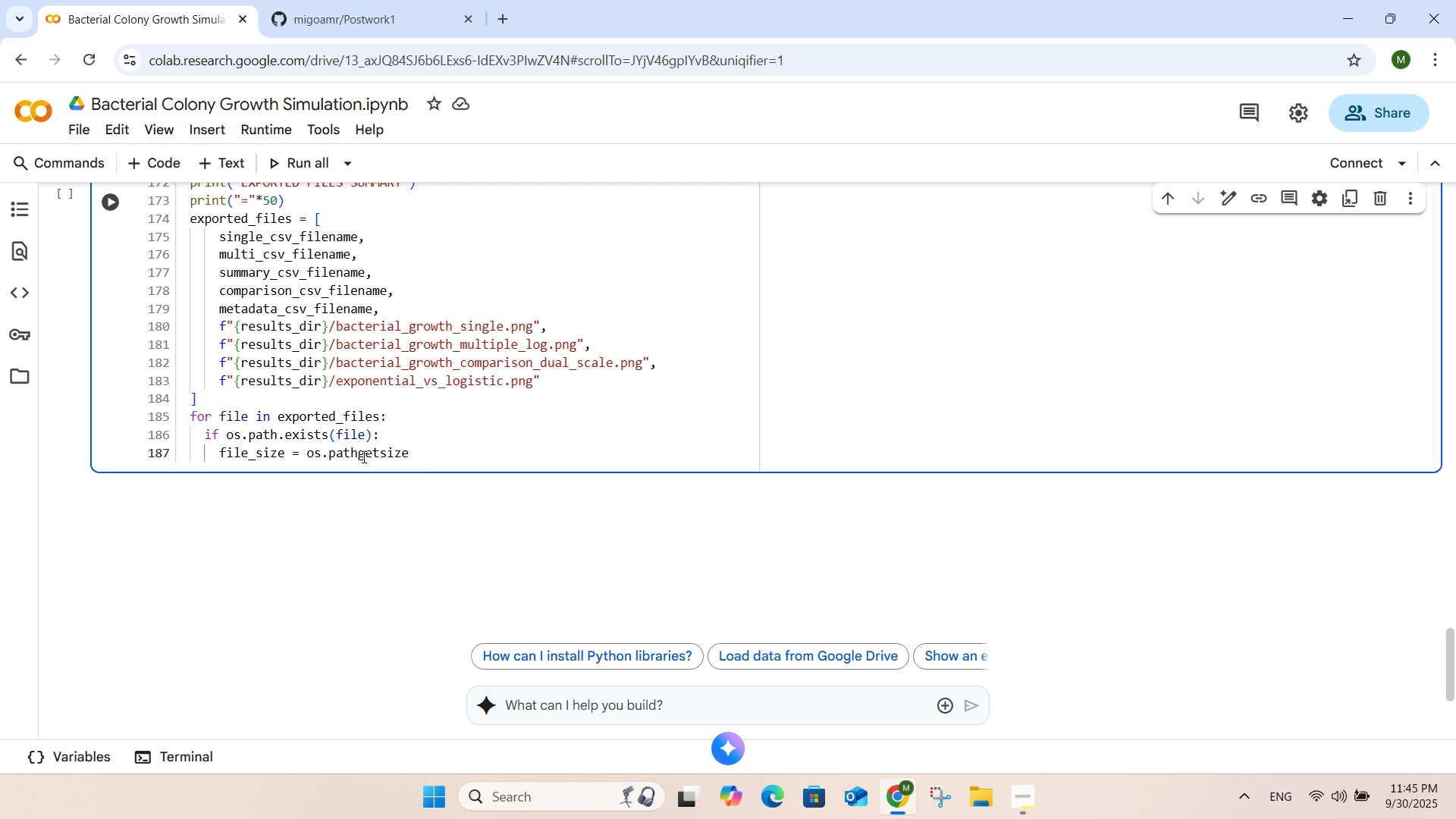 
key(Period)
 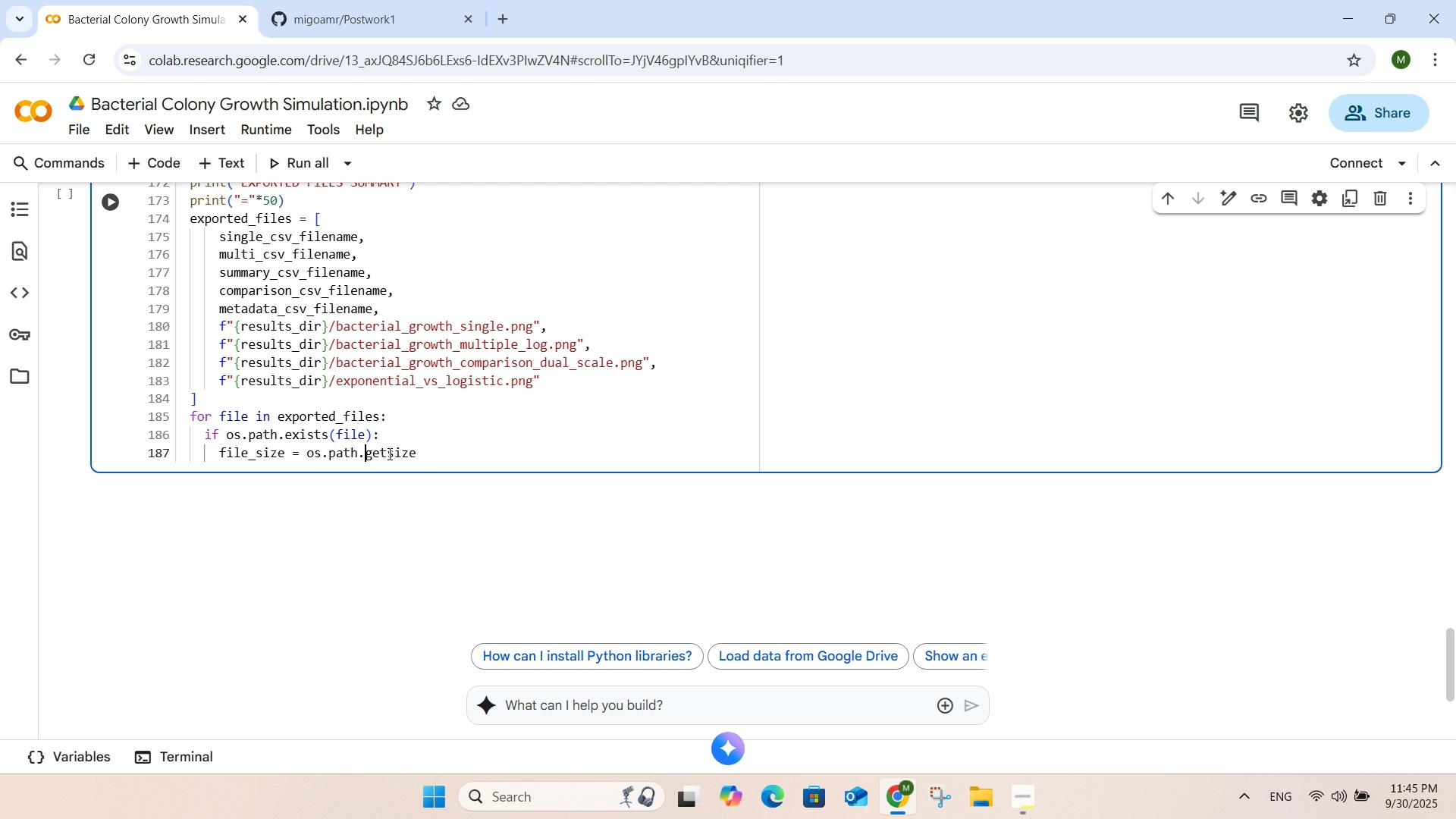 
left_click([422, 457])
 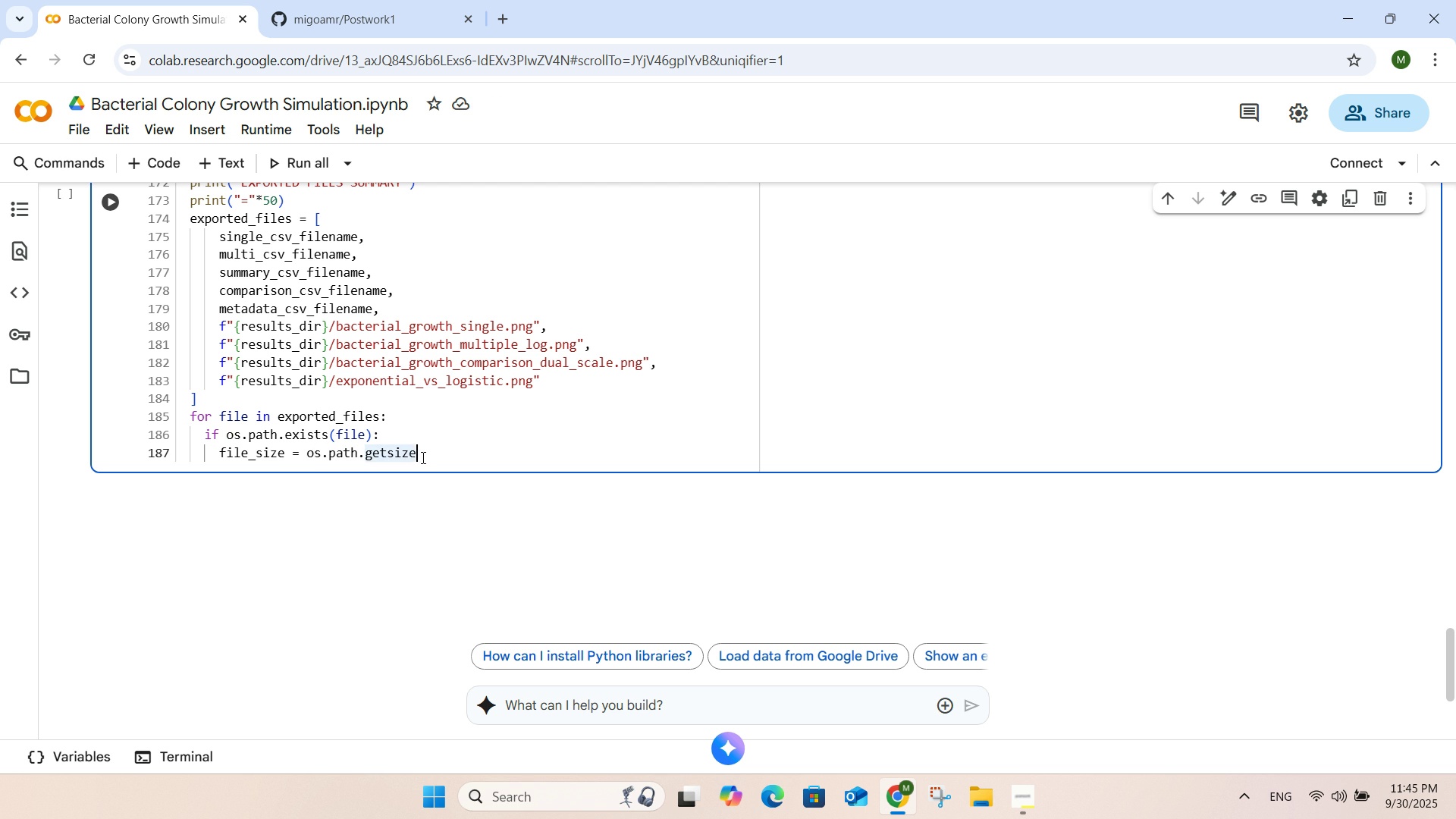 
type(/)
key(Backspace)
type((file)